 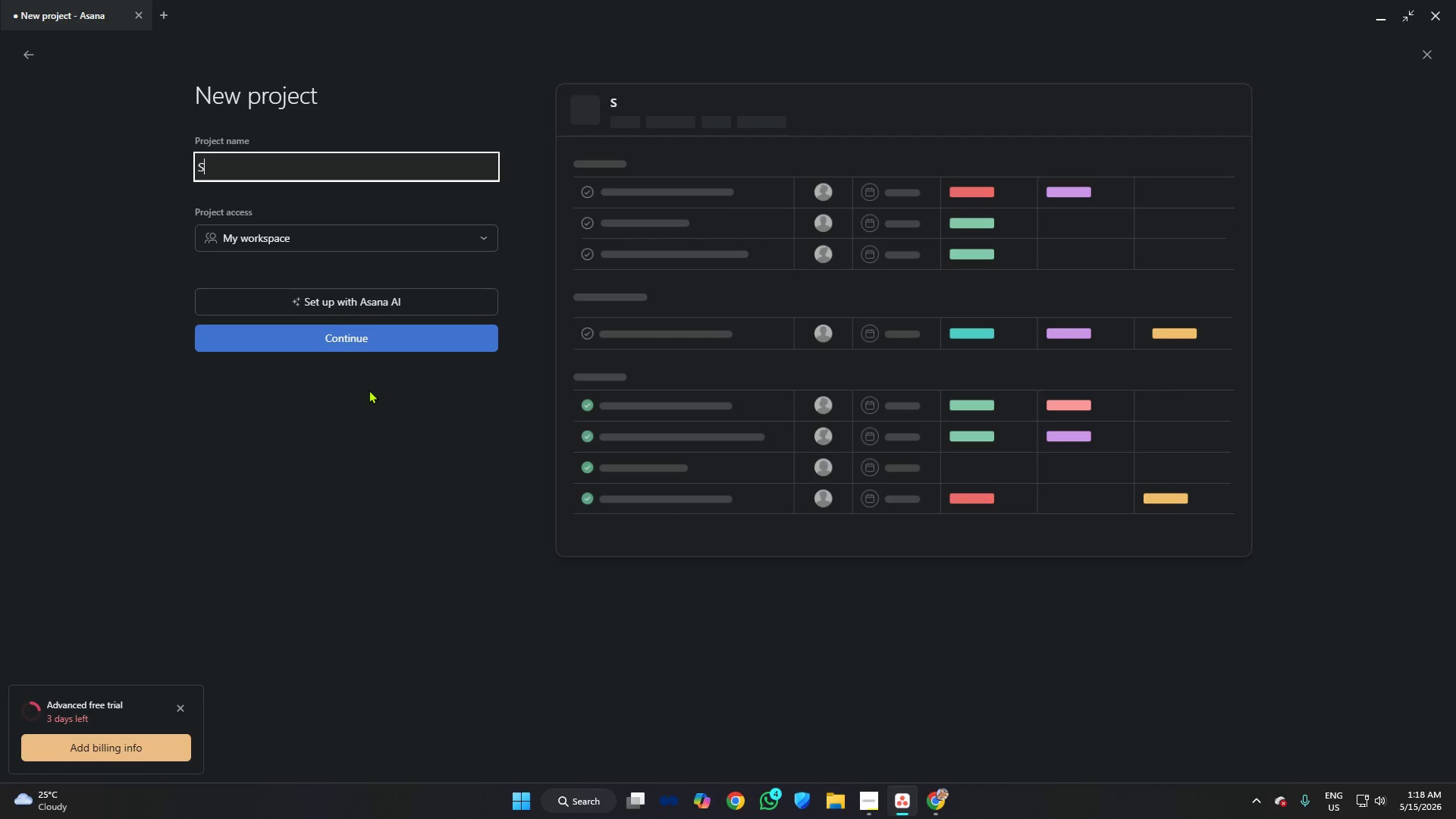 
hold_key(key=ShiftRight, duration=0.61)
 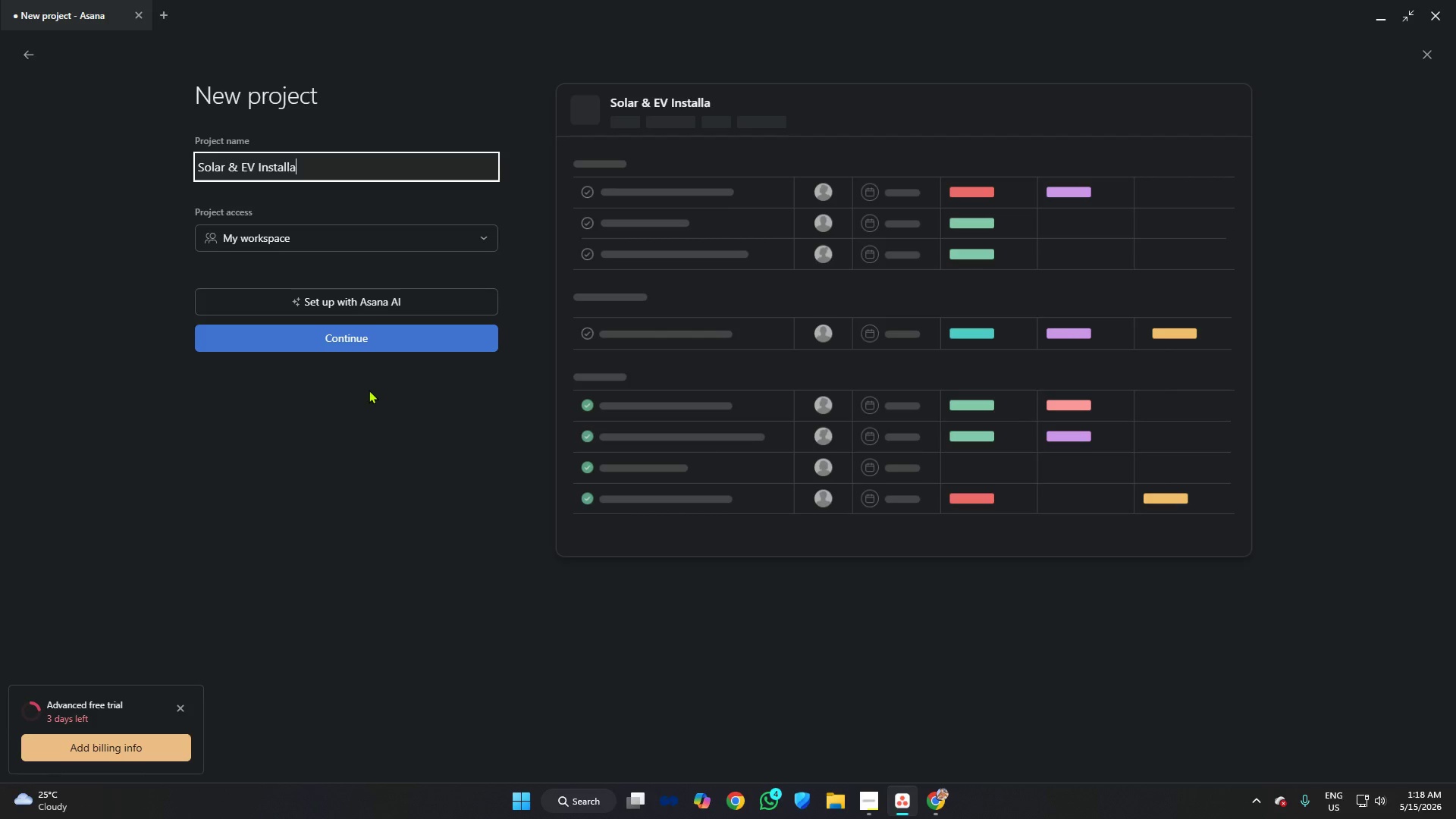 
wait(14.95)
 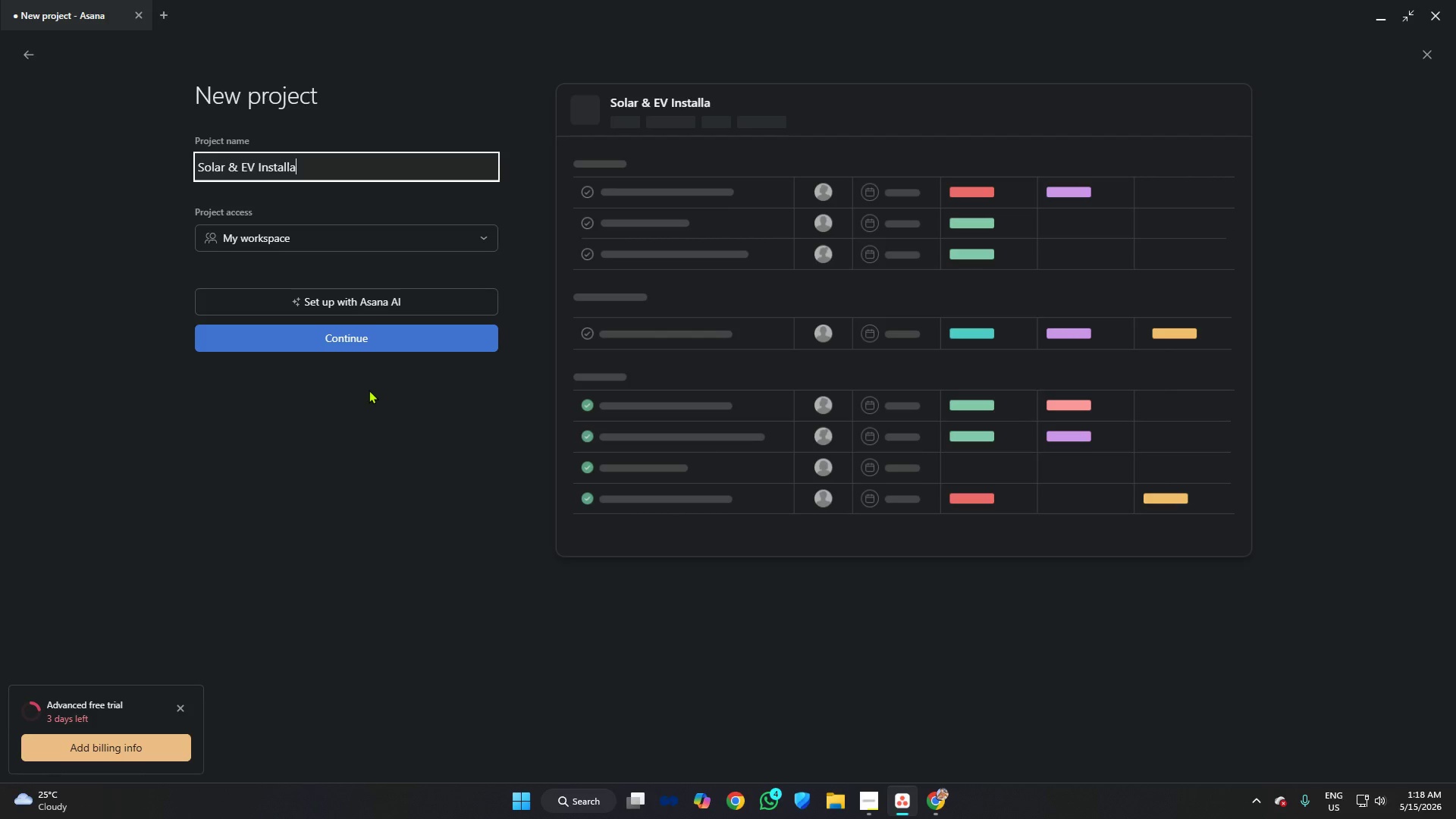 
hold_key(key=ShiftRight, duration=0.42)
 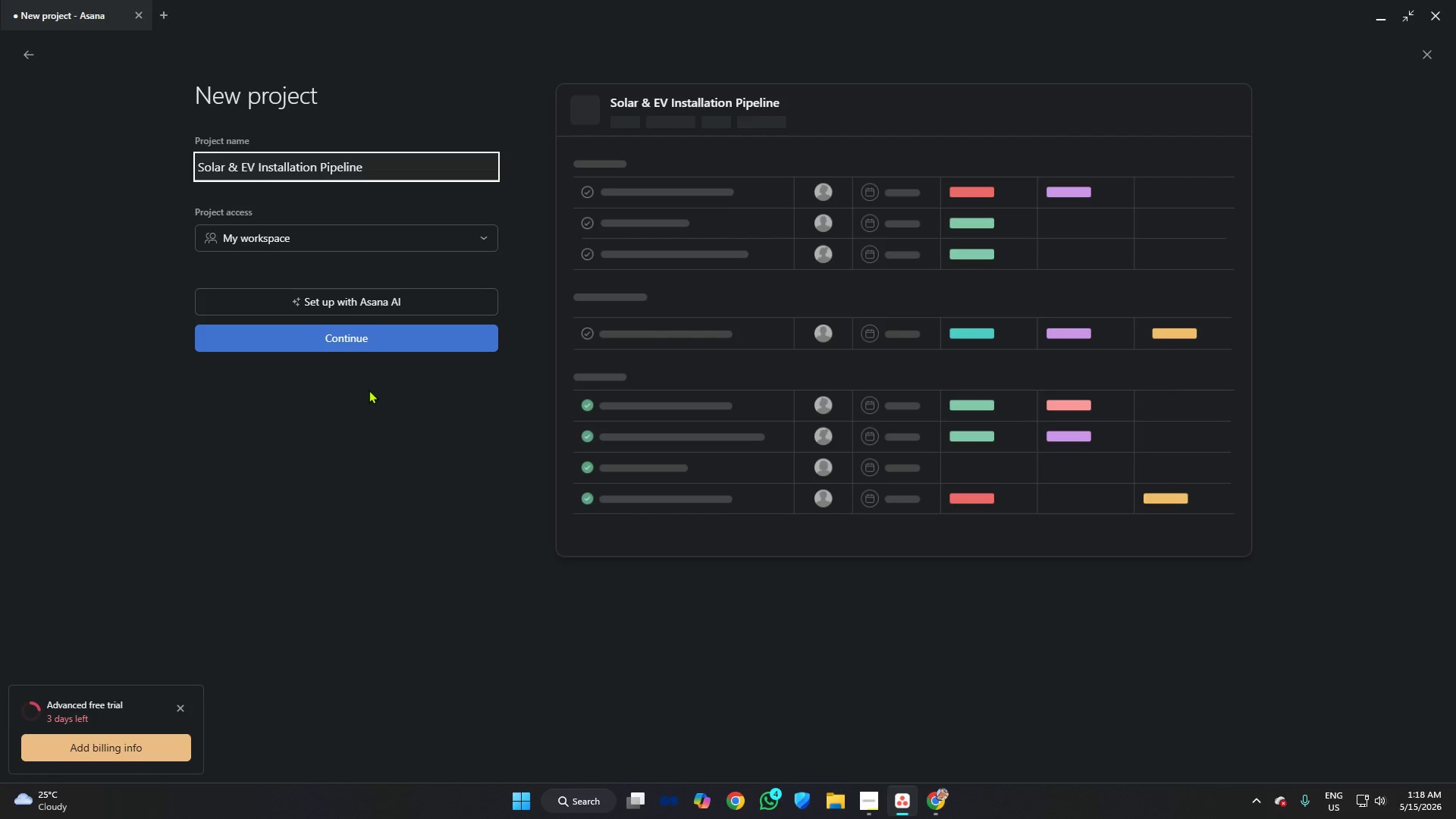 
wait(6.19)
 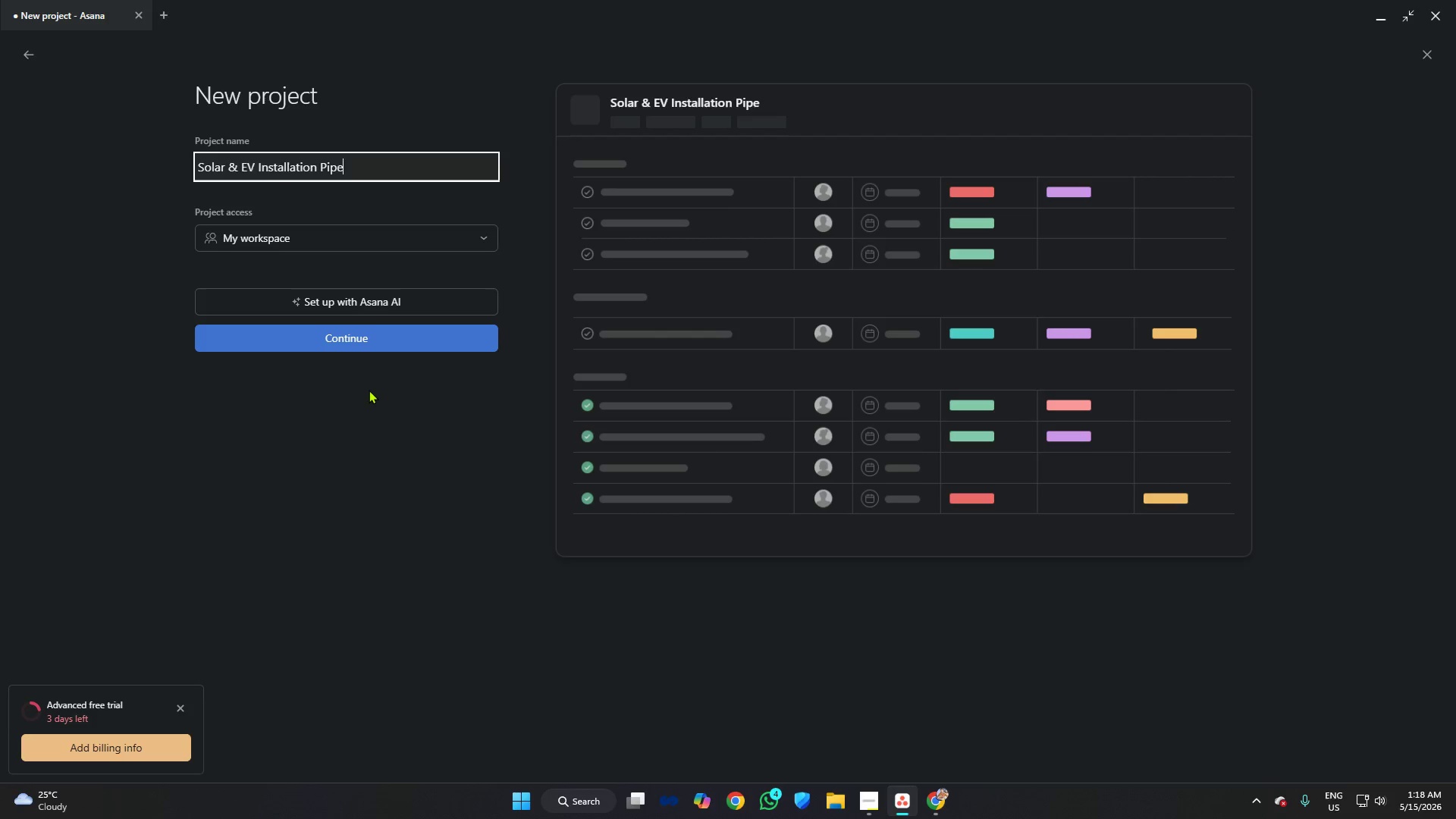 
type( d)
key(Backspace)
type(Dashboard)
 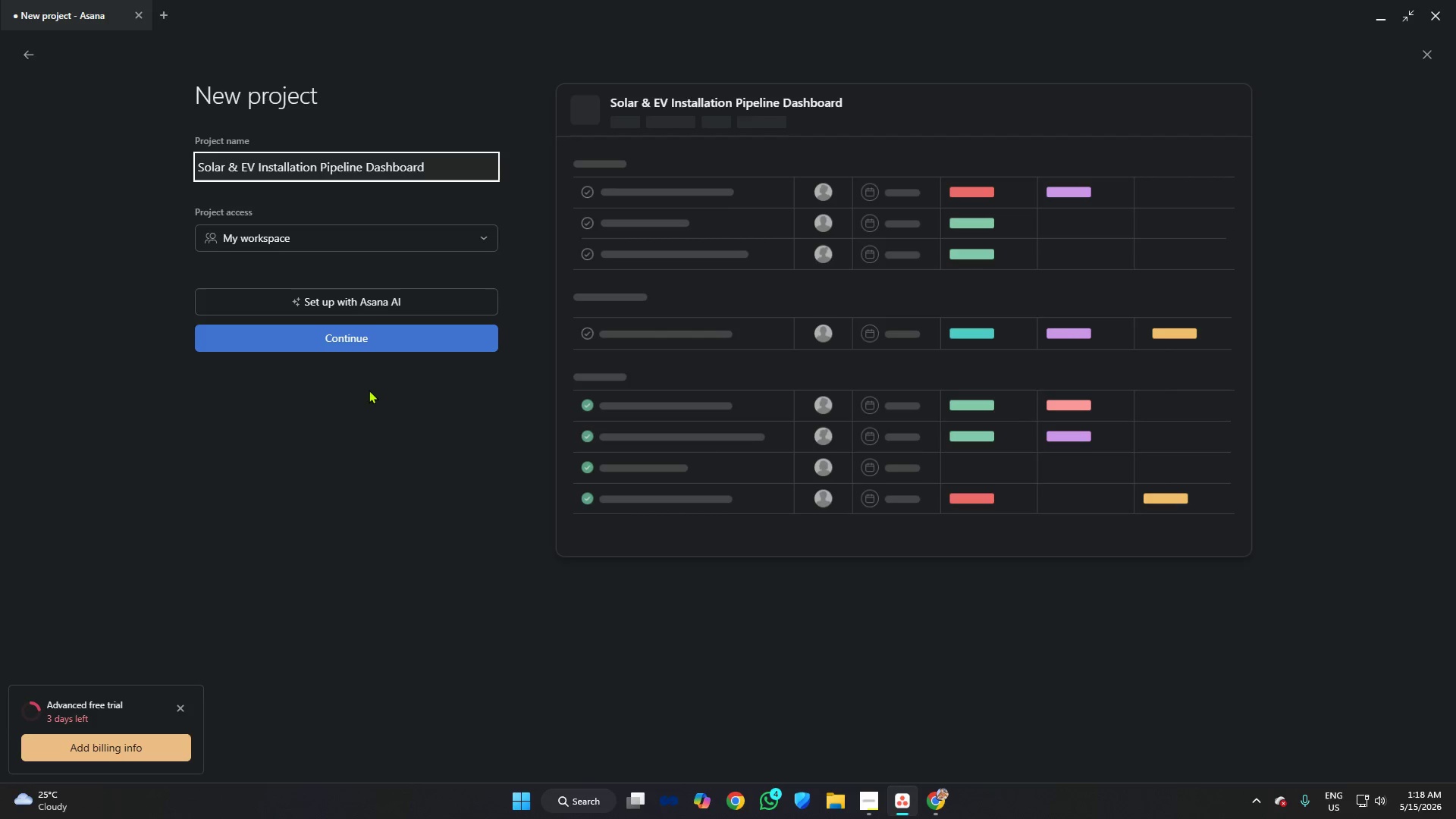 
mouse_move([456, 327])
 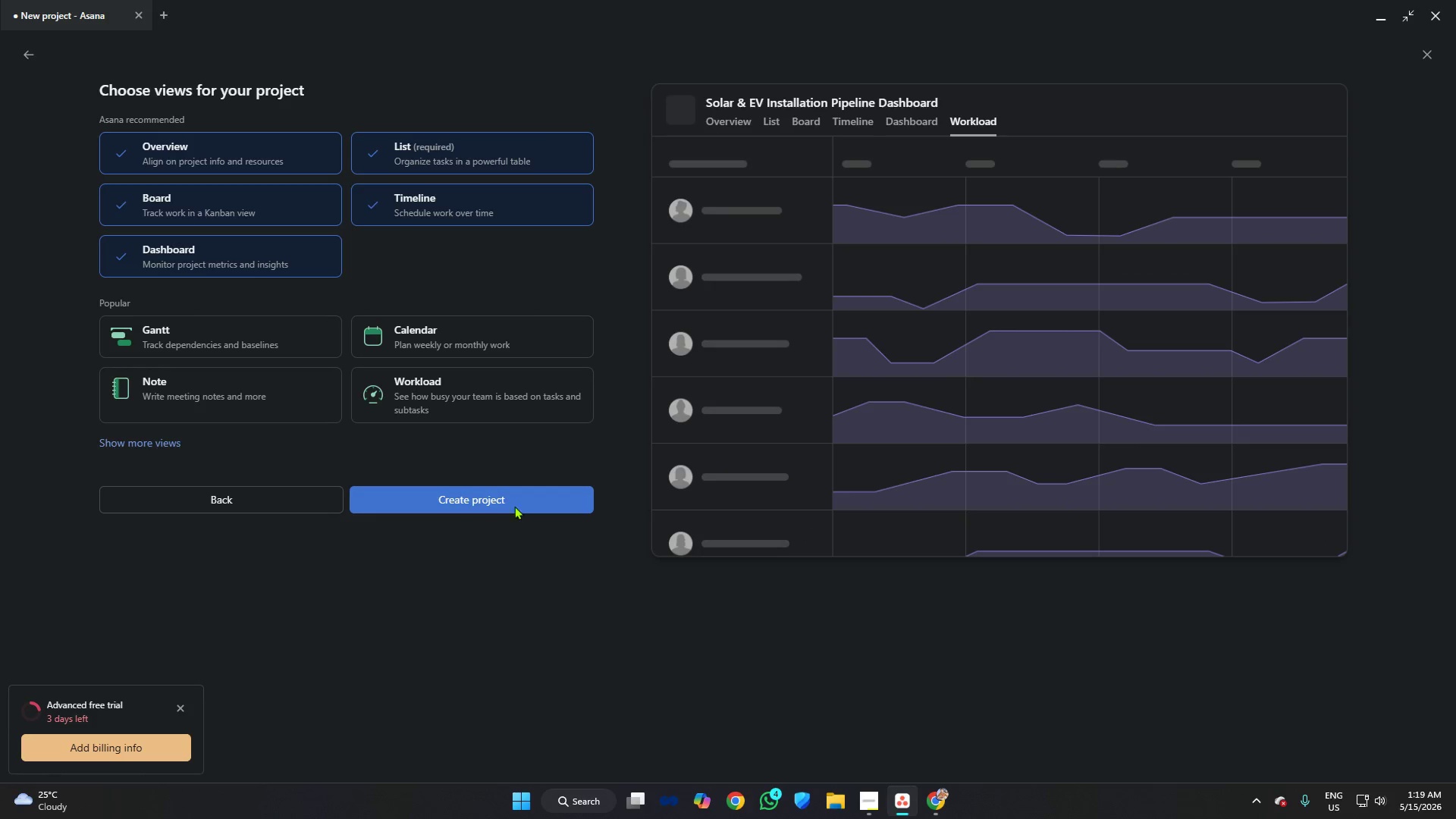 
left_click([512, 499])
 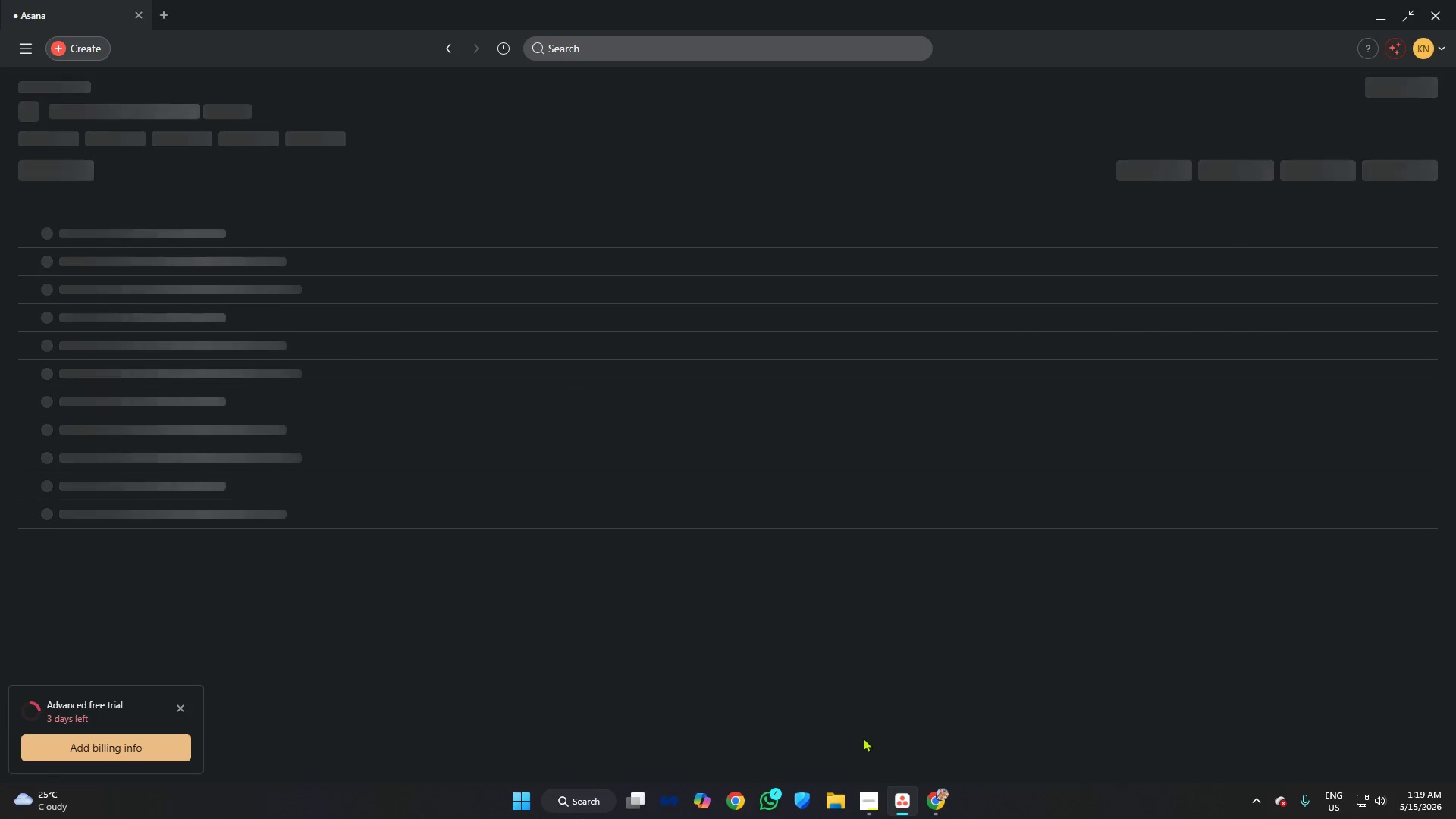 
left_click([873, 792])